 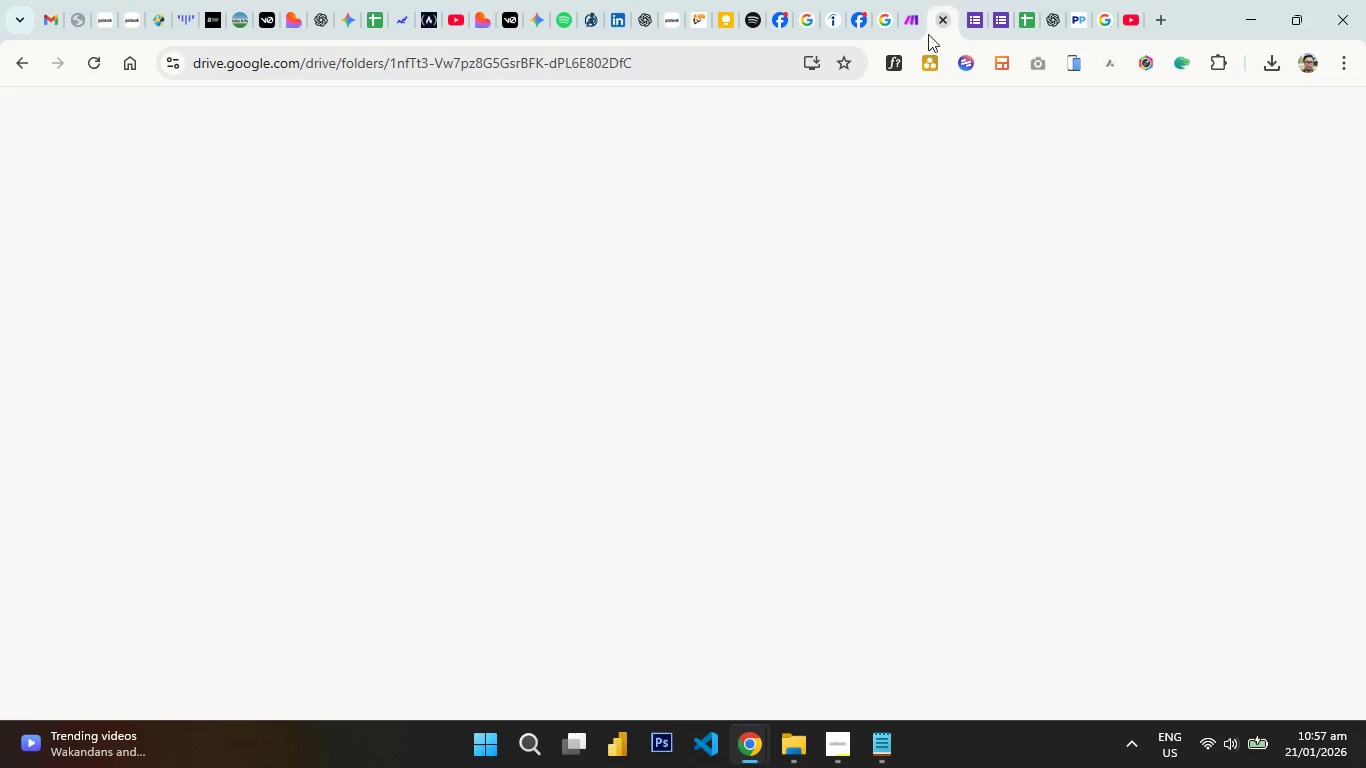 
mouse_move([740, 361])
 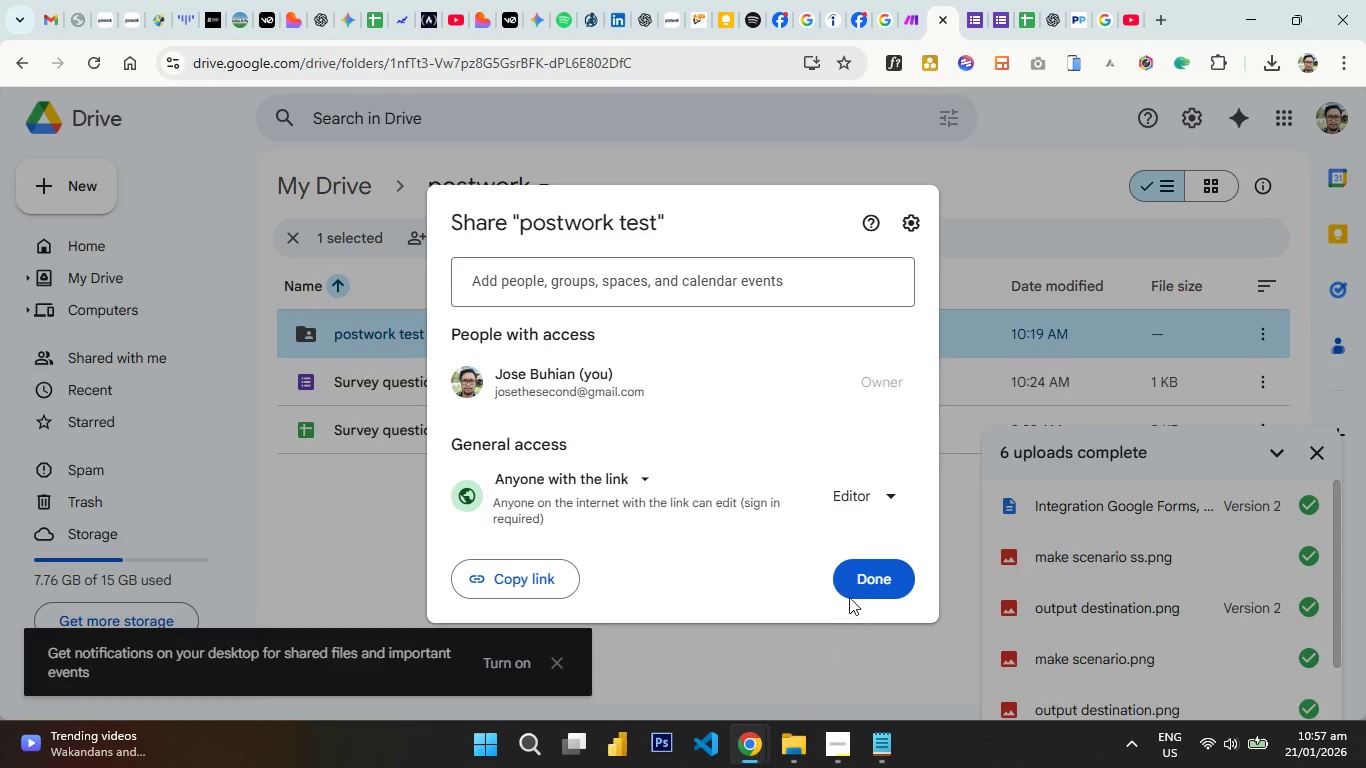 
left_click_drag(start_coordinate=[869, 561], to_coordinate=[869, 571])
 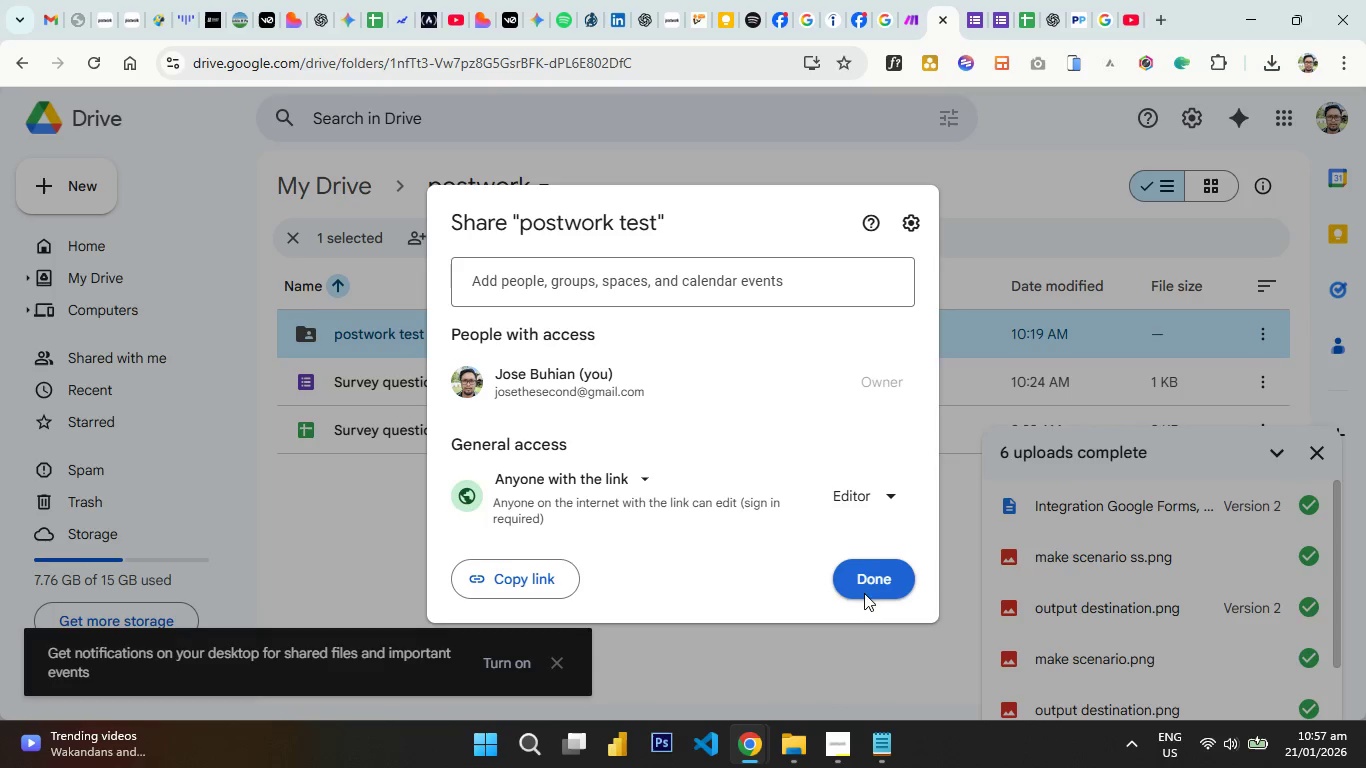 
left_click([871, 585])
 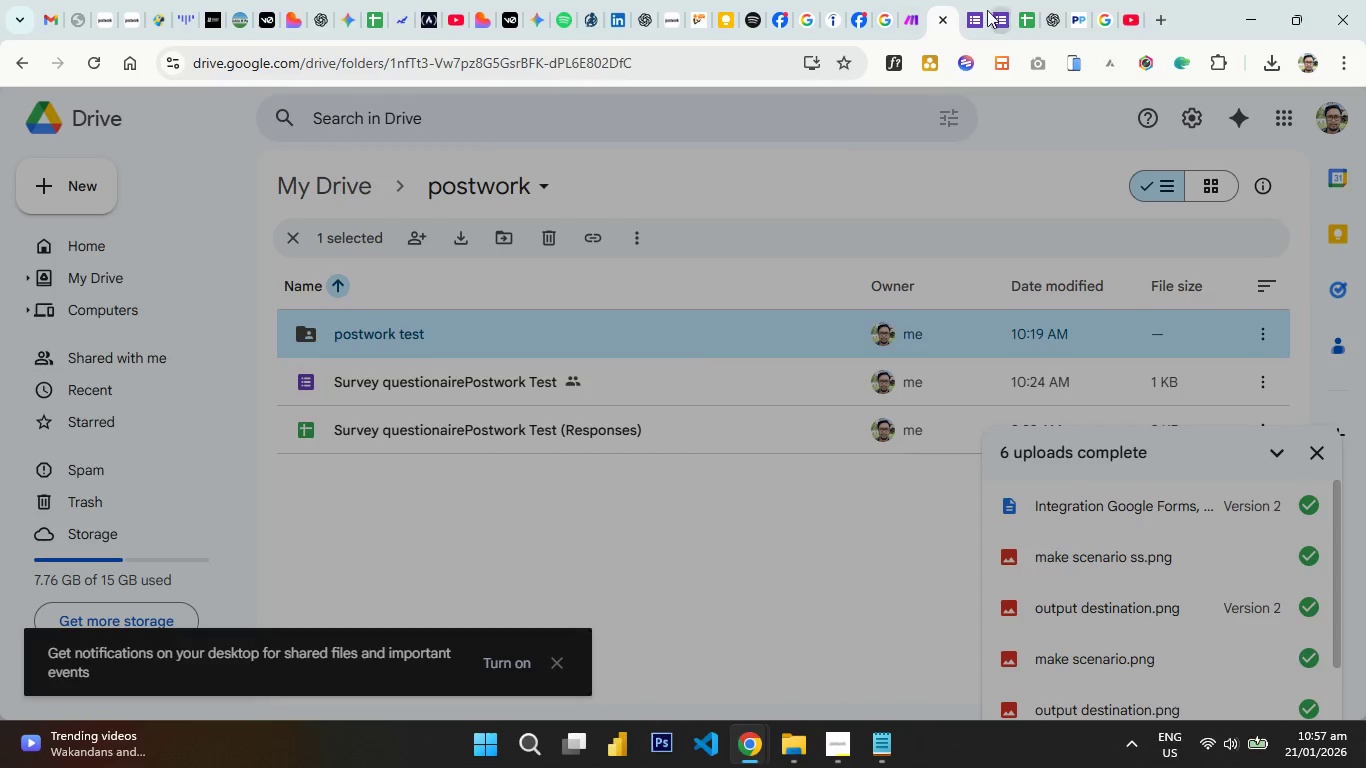 
left_click([973, 4])
 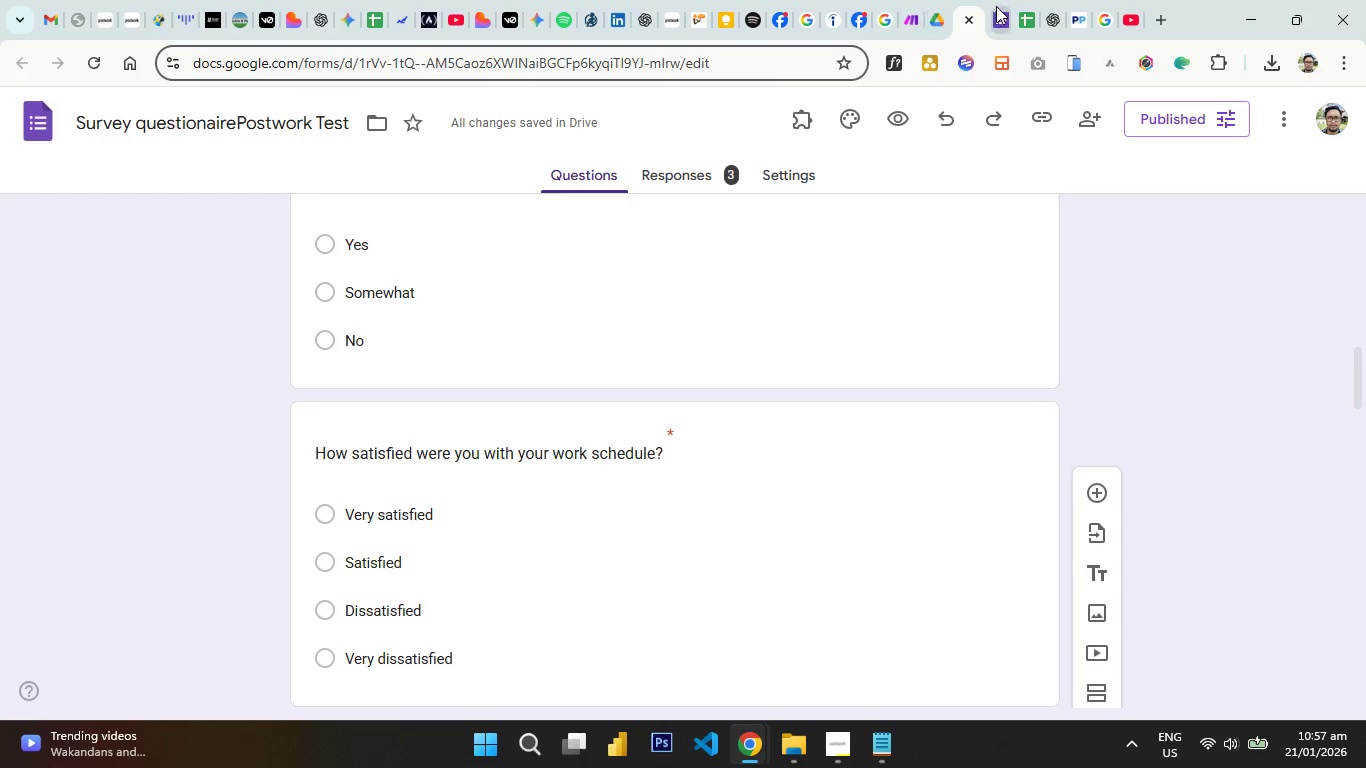 
left_click([998, 20])
 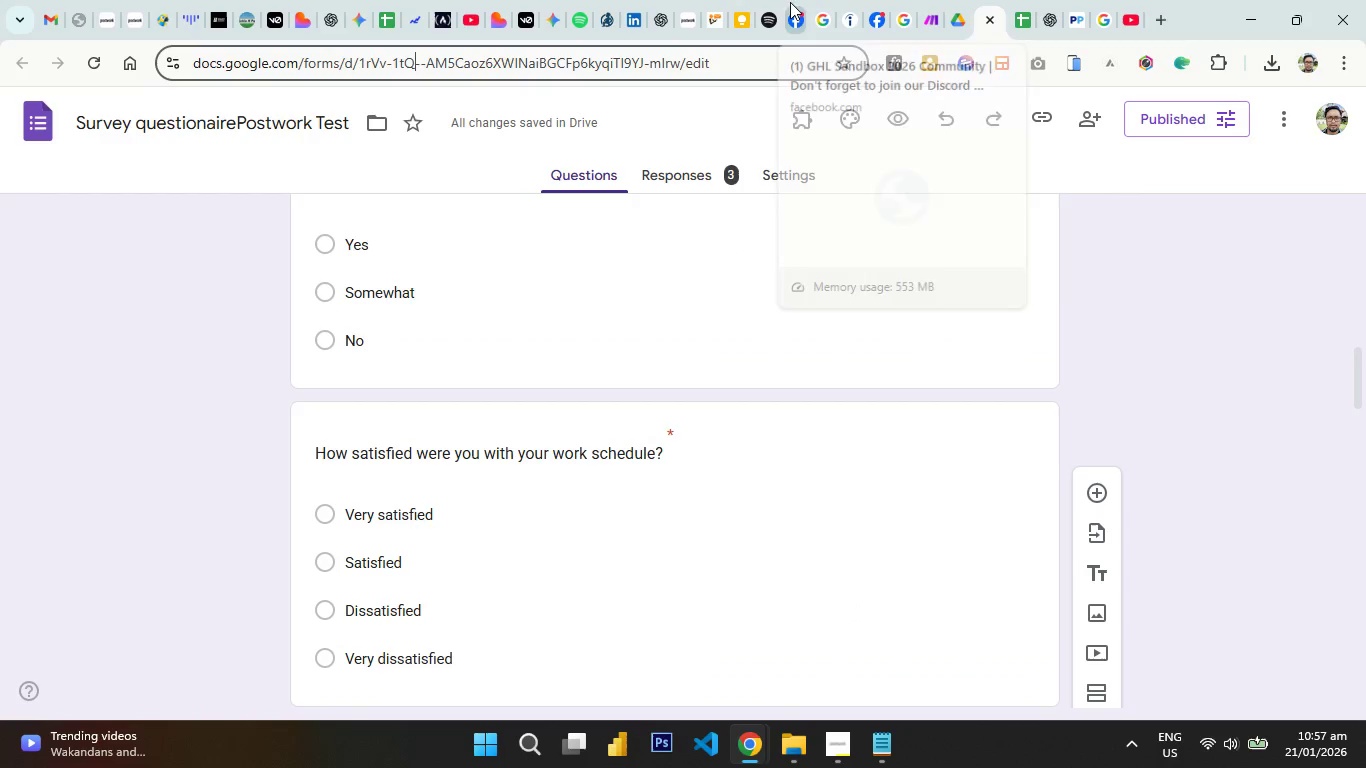 
left_click([881, 745])
 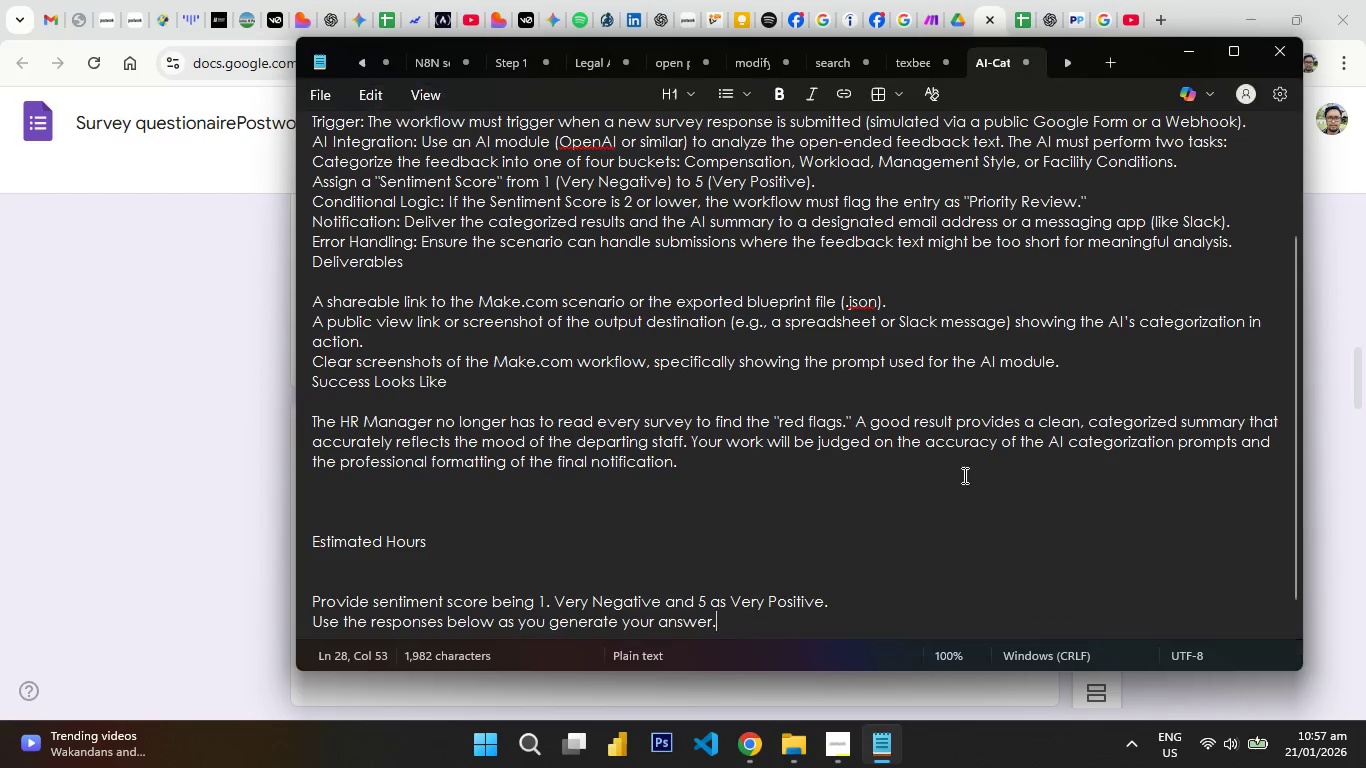 
left_click([960, 489])
 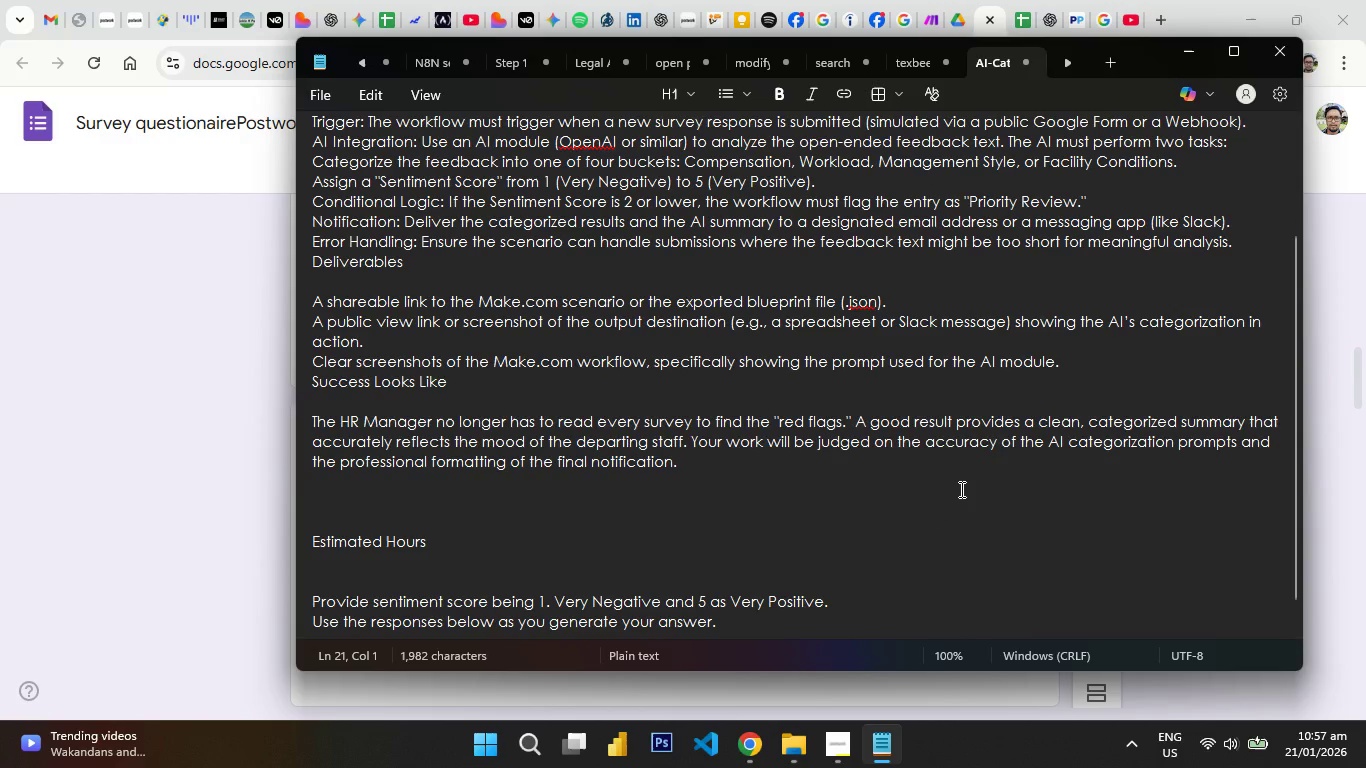 
key(Control+A)
 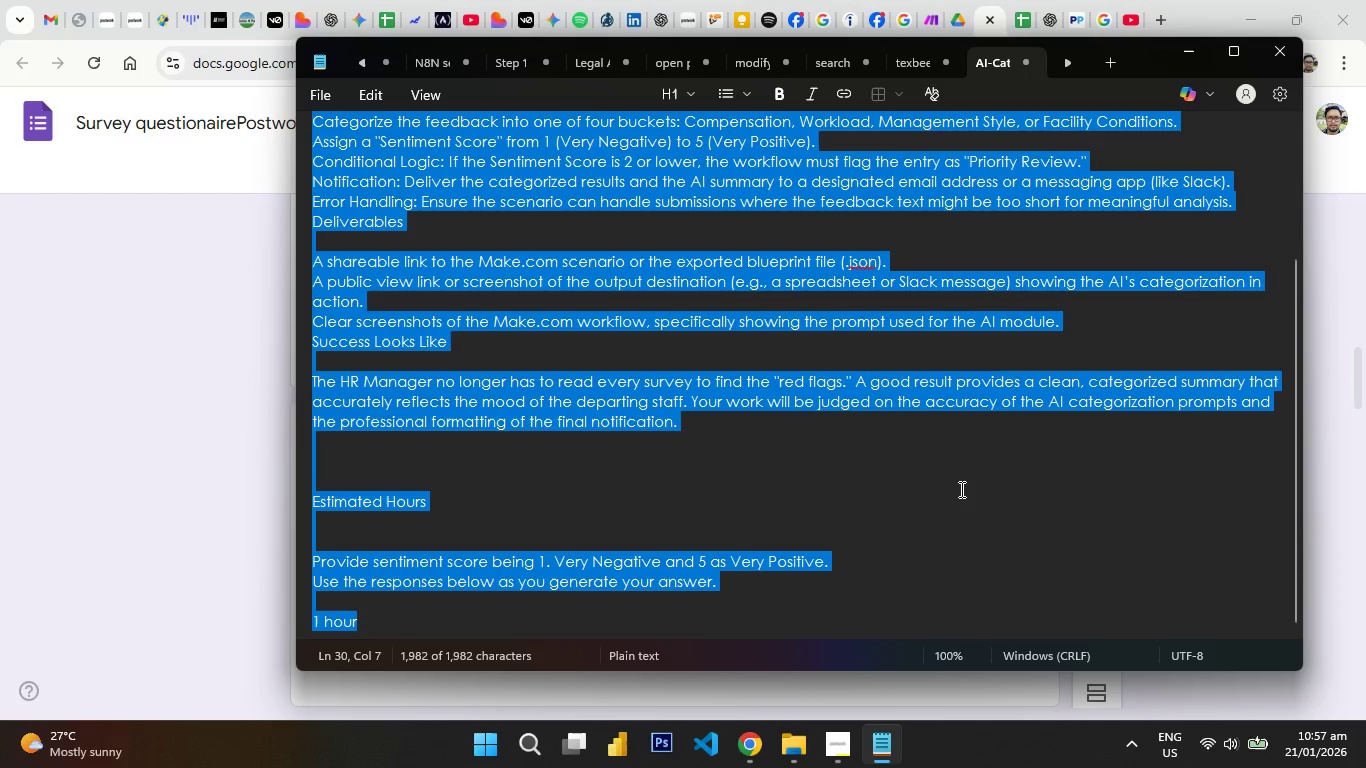 
key(Backspace)
type(since i)
 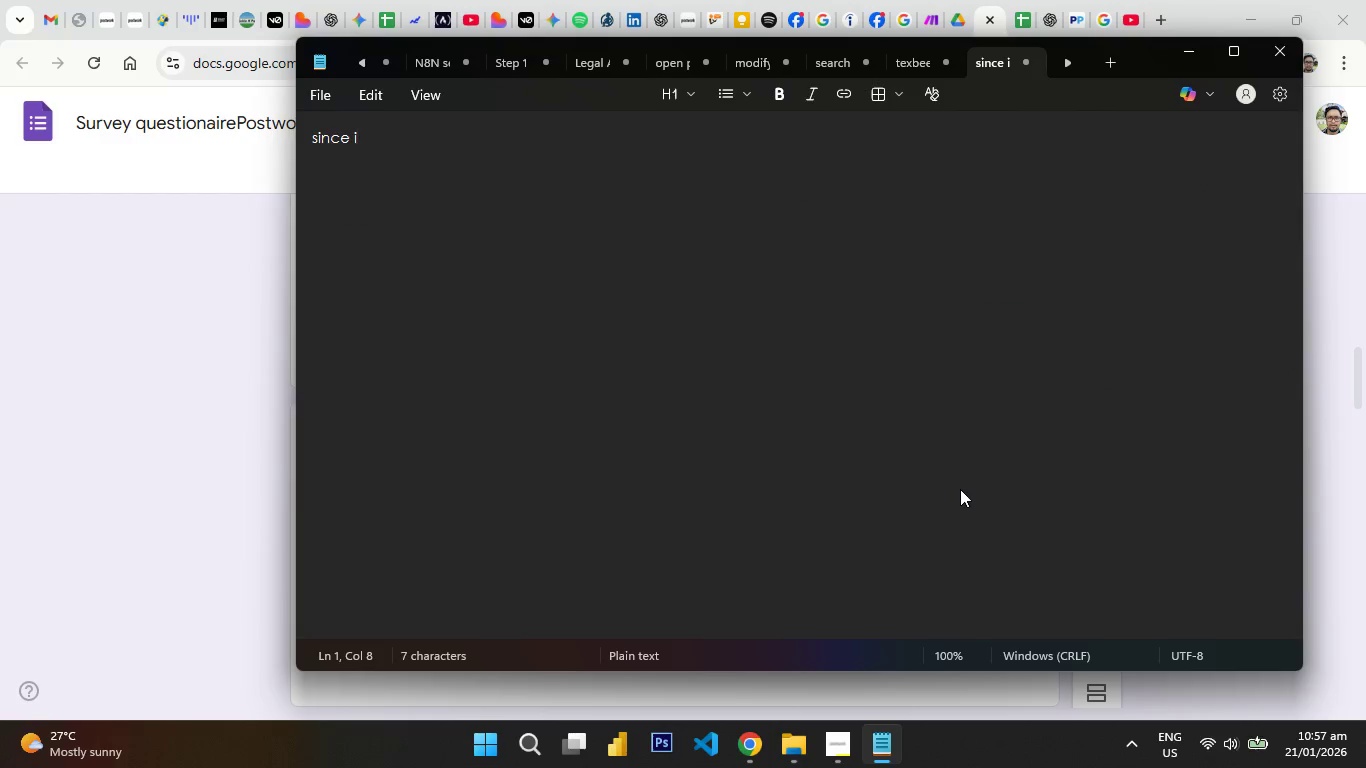 
key(Control+ControlLeft)
 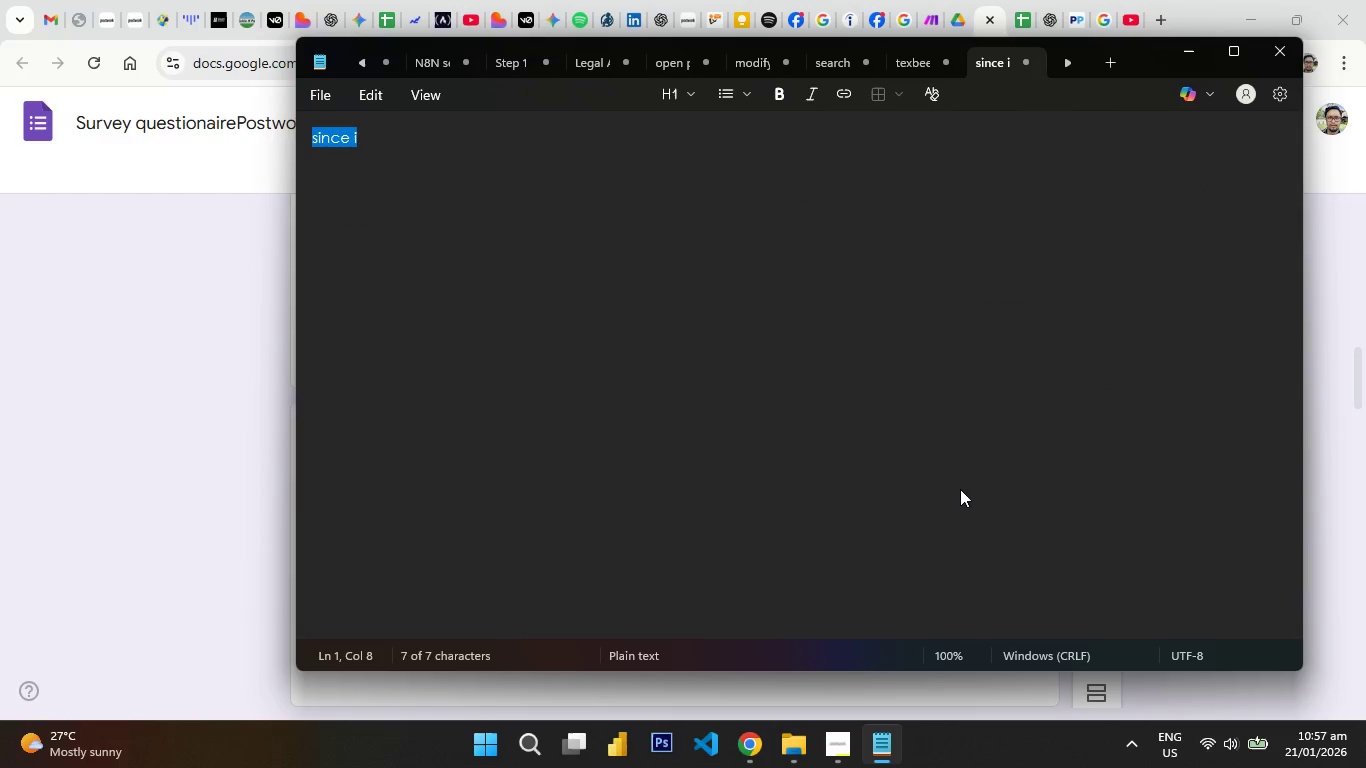 
key(Control+A)
 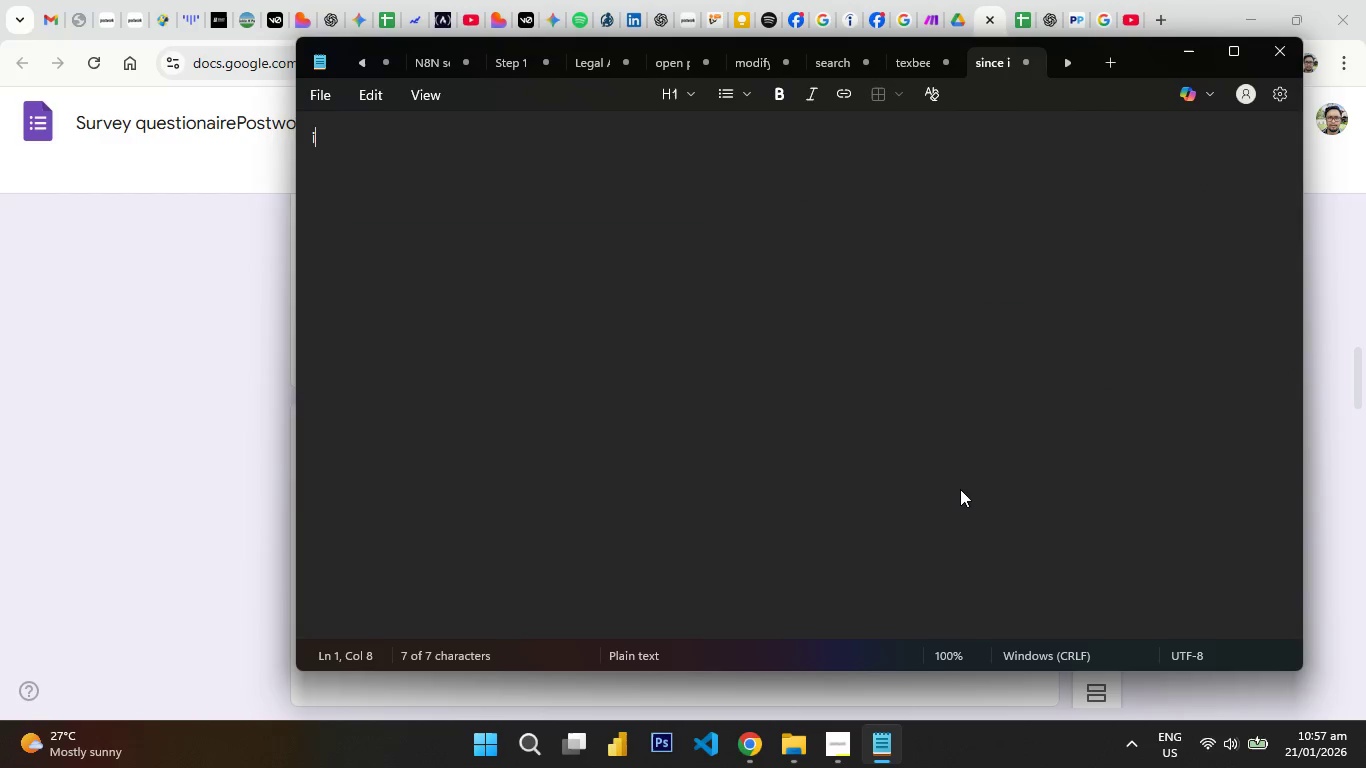 
type(i)
key(Backspace)
type(Since i ha ve )
key(Backspace)
key(Backspace)
key(Backspace)
key(Backspace)
type(e)
key(Backspace)
type(ve encountered inte)
 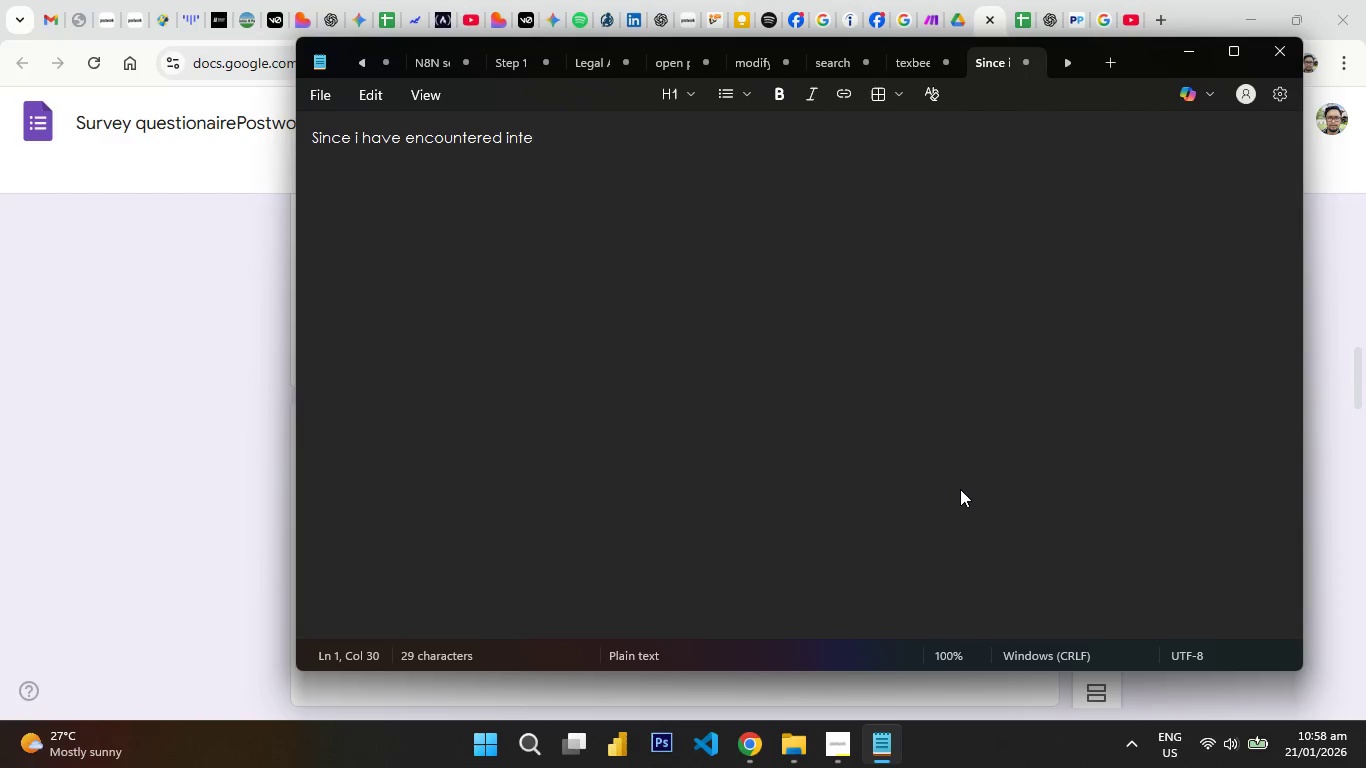 
type(gratom)
key(Backspace)
key(Backspace)
type(omg)
key(Backspace)
key(Backspace)
key(Backspace)
type(oi)
key(Backspace)
type(ing my slack account )
 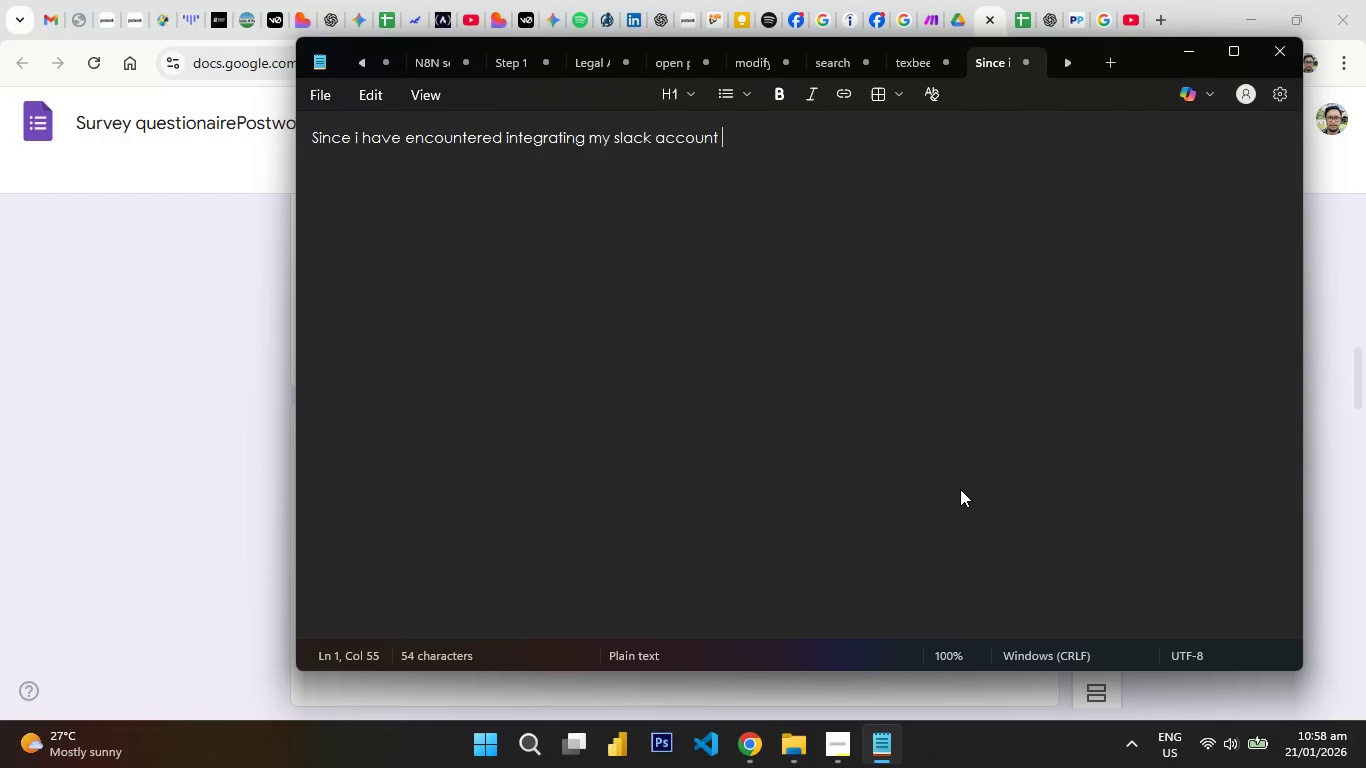 
hold_key(key=Backspace, duration=11.67)
 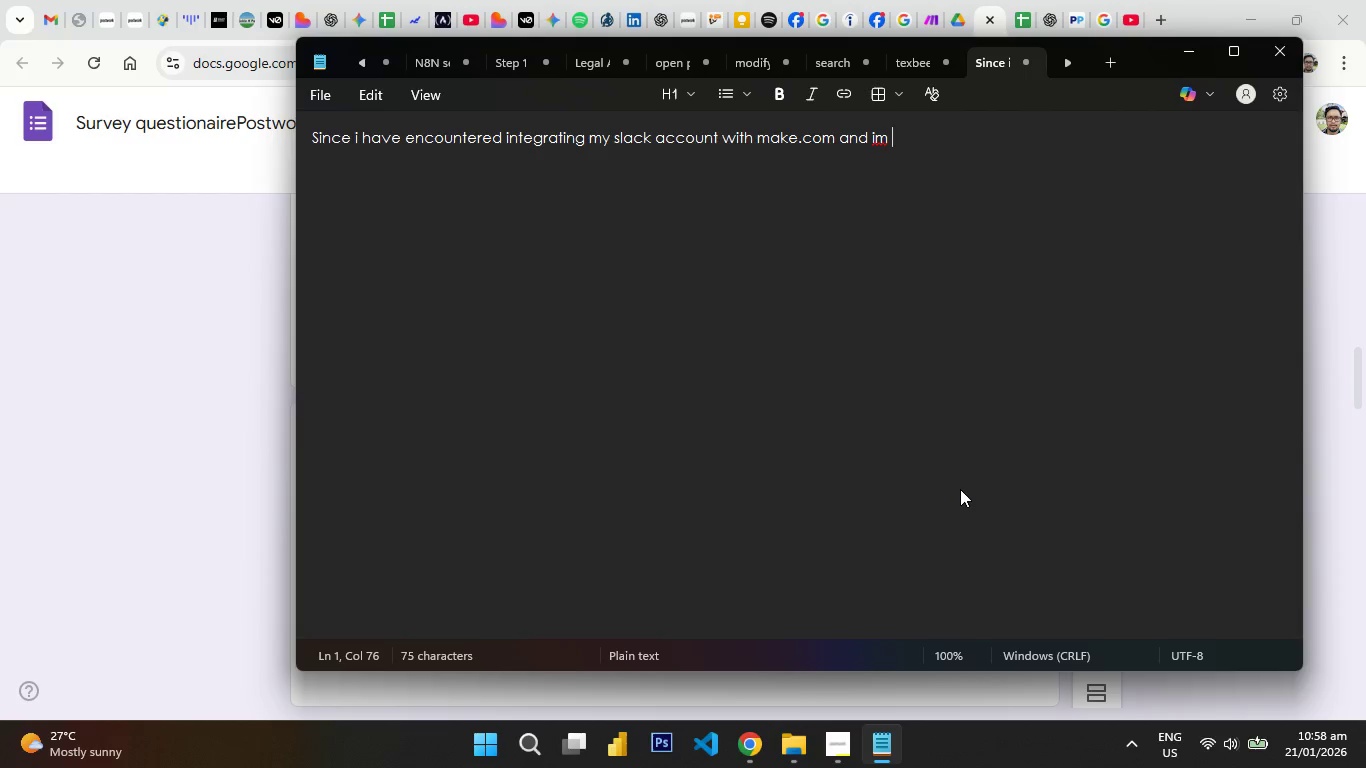 
type(with make.com and i m dont t)
key(Backspace)
 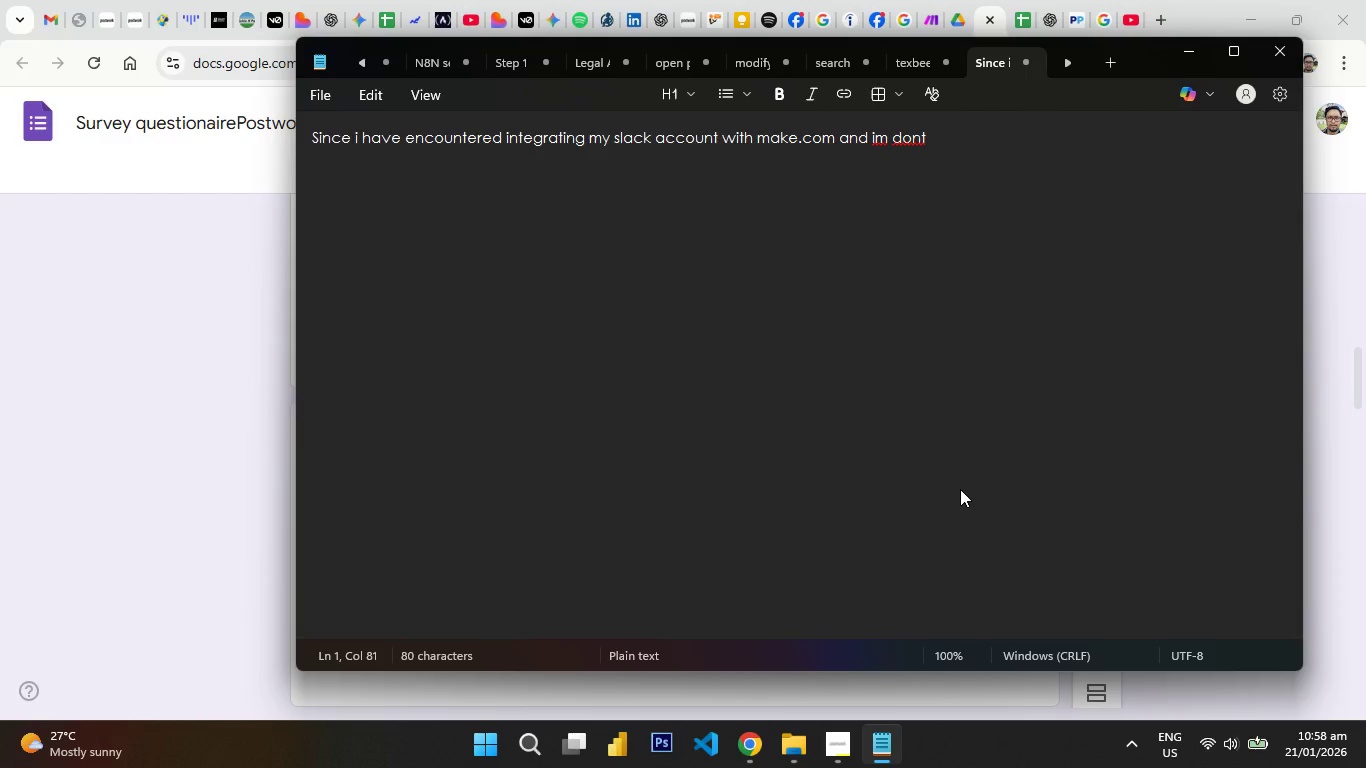 
hold_key(key=Backspace, duration=0.41)
 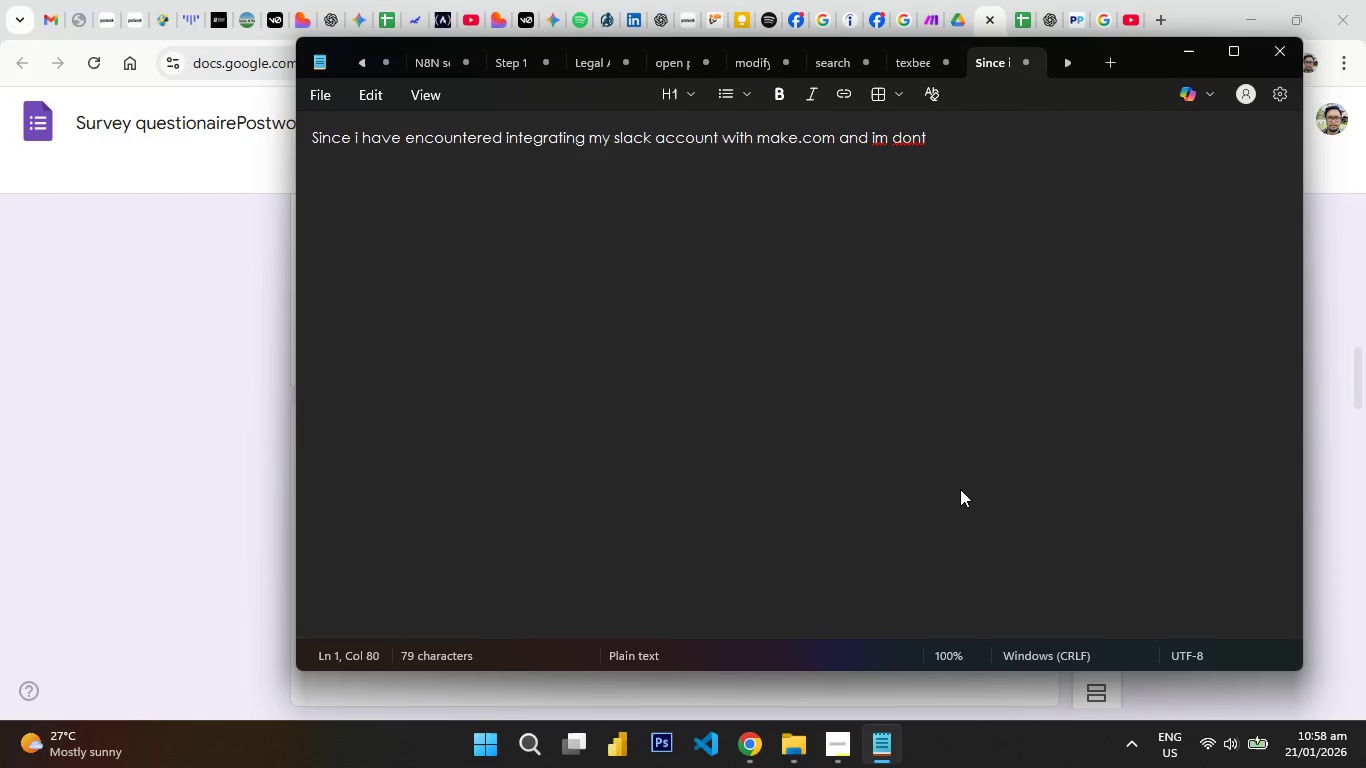 
key(Control+ControlLeft)
 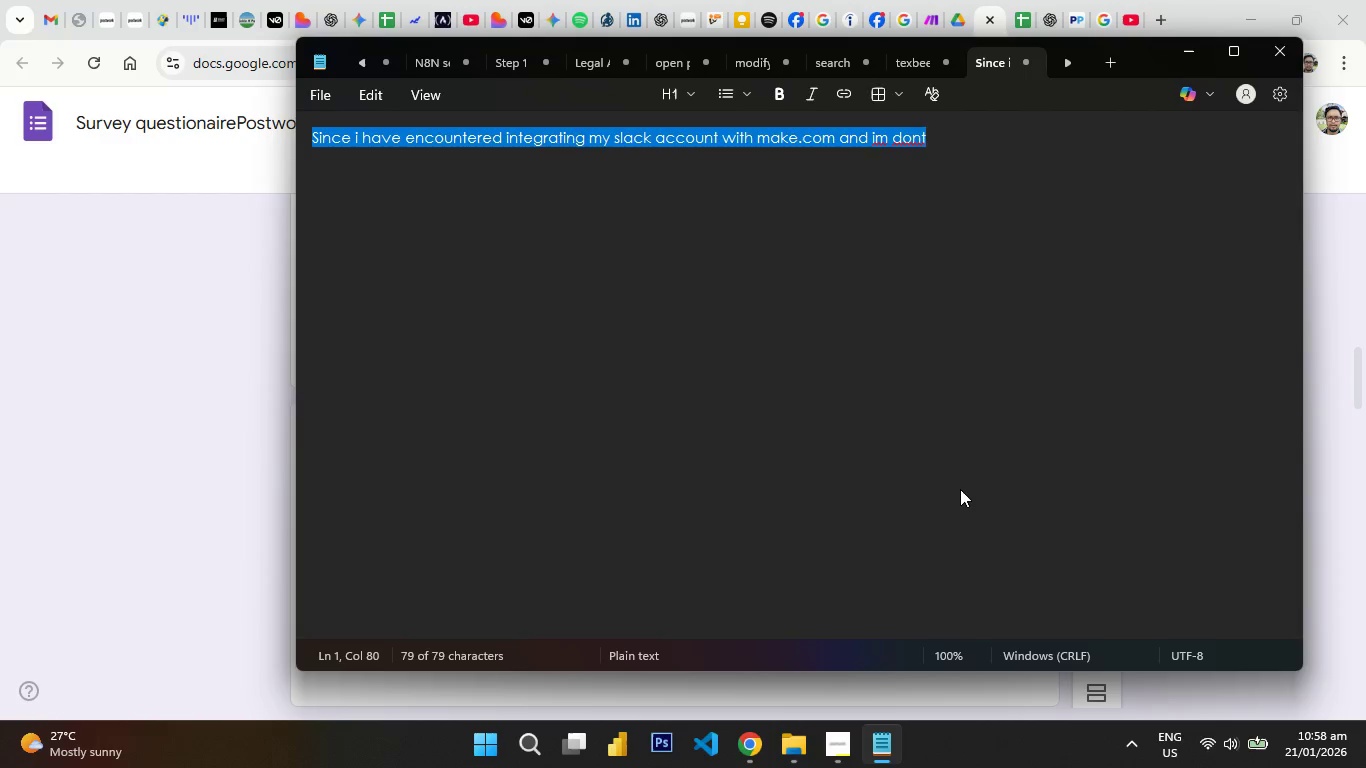 
key(Control+A)
 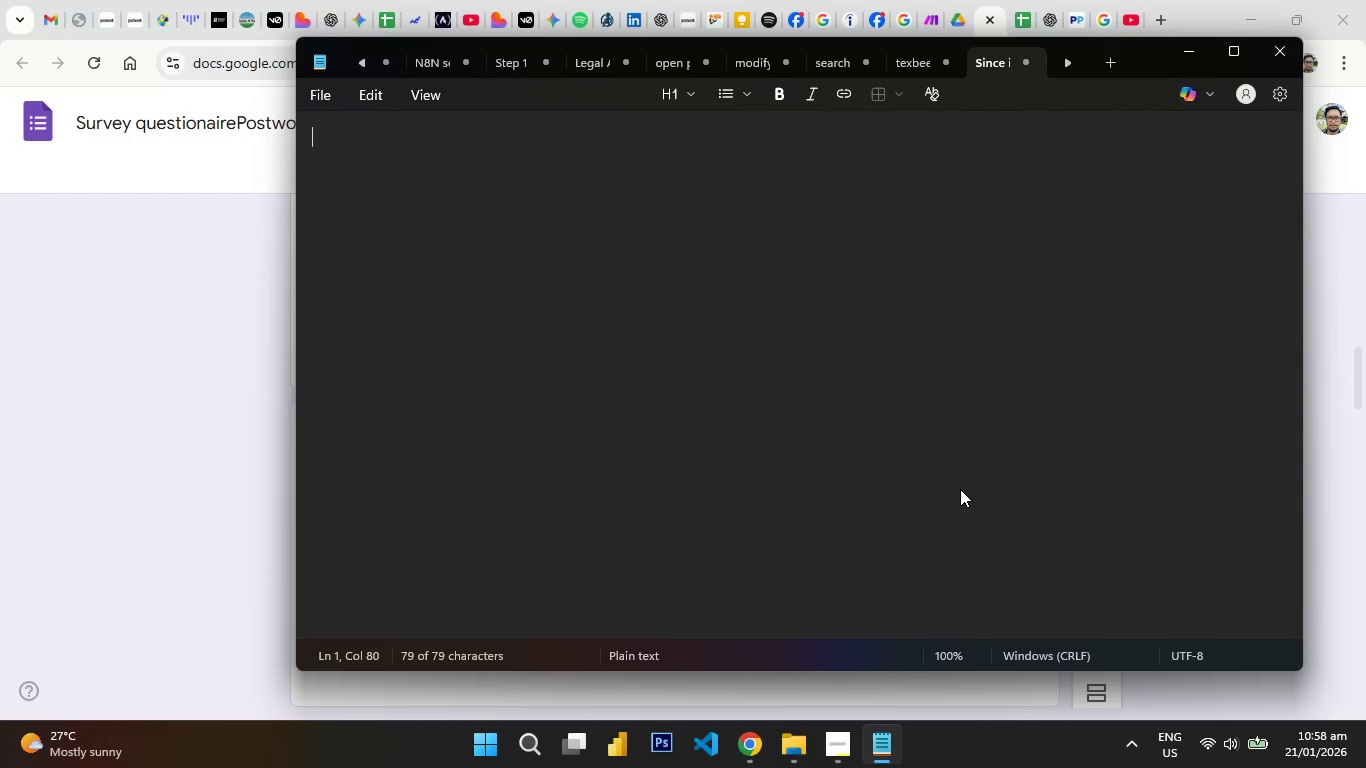 
key(Backspace)
 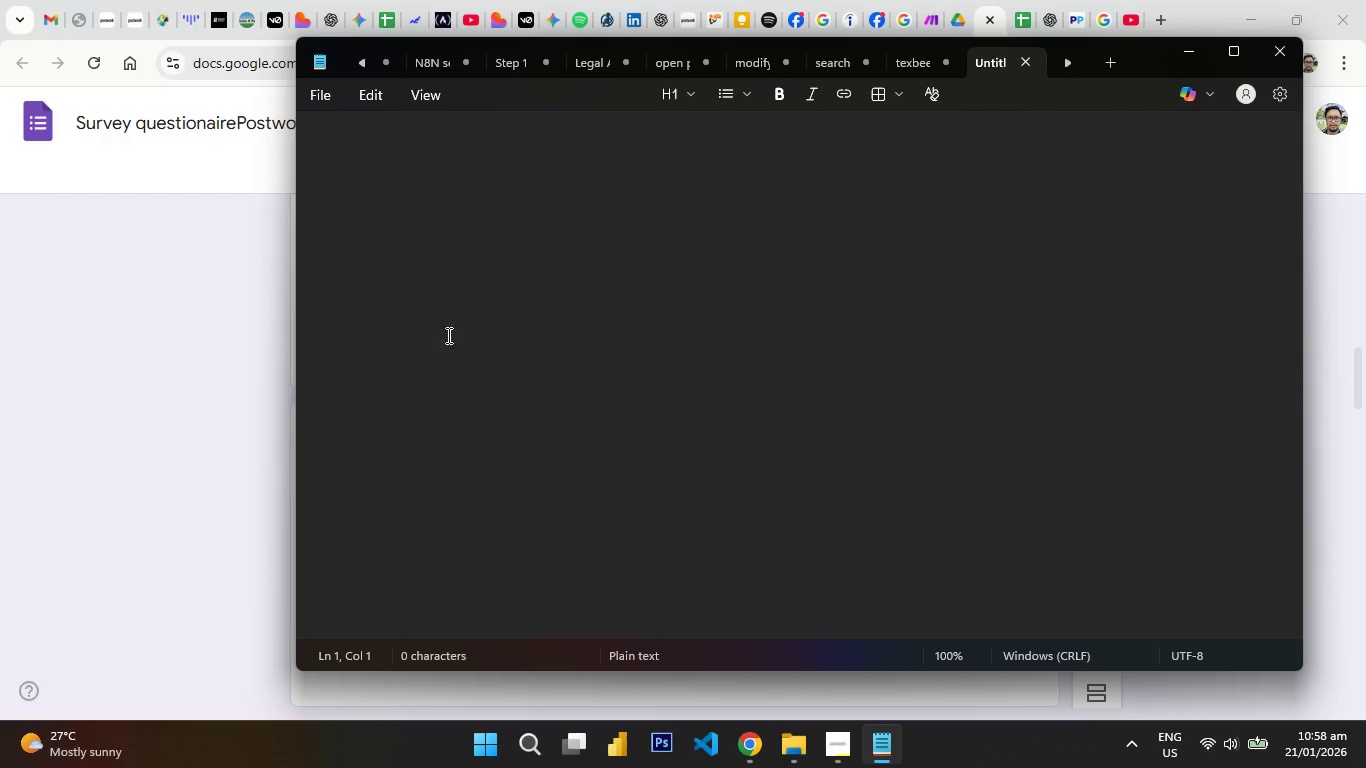 
left_click([114, 295])
 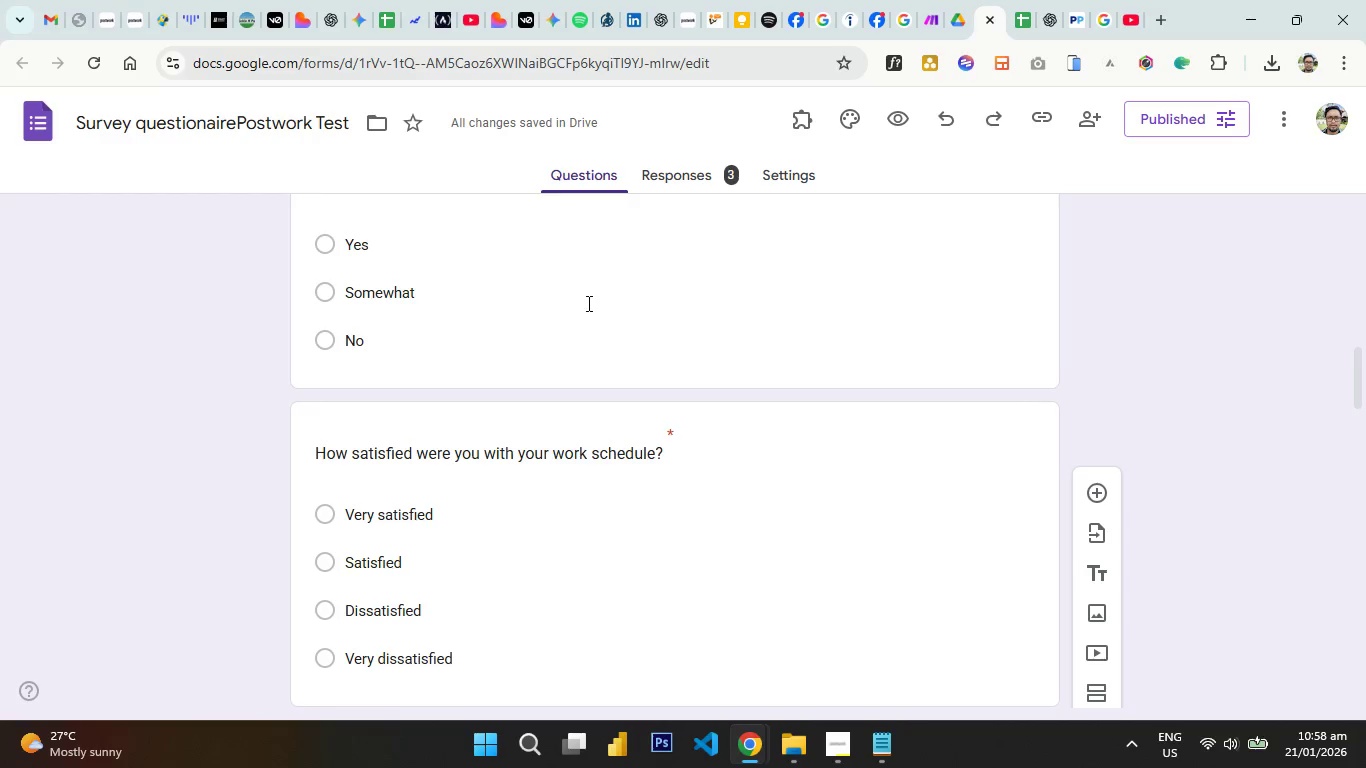 
scroll: coordinate [588, 303], scroll_direction: up, amount: 1.0
 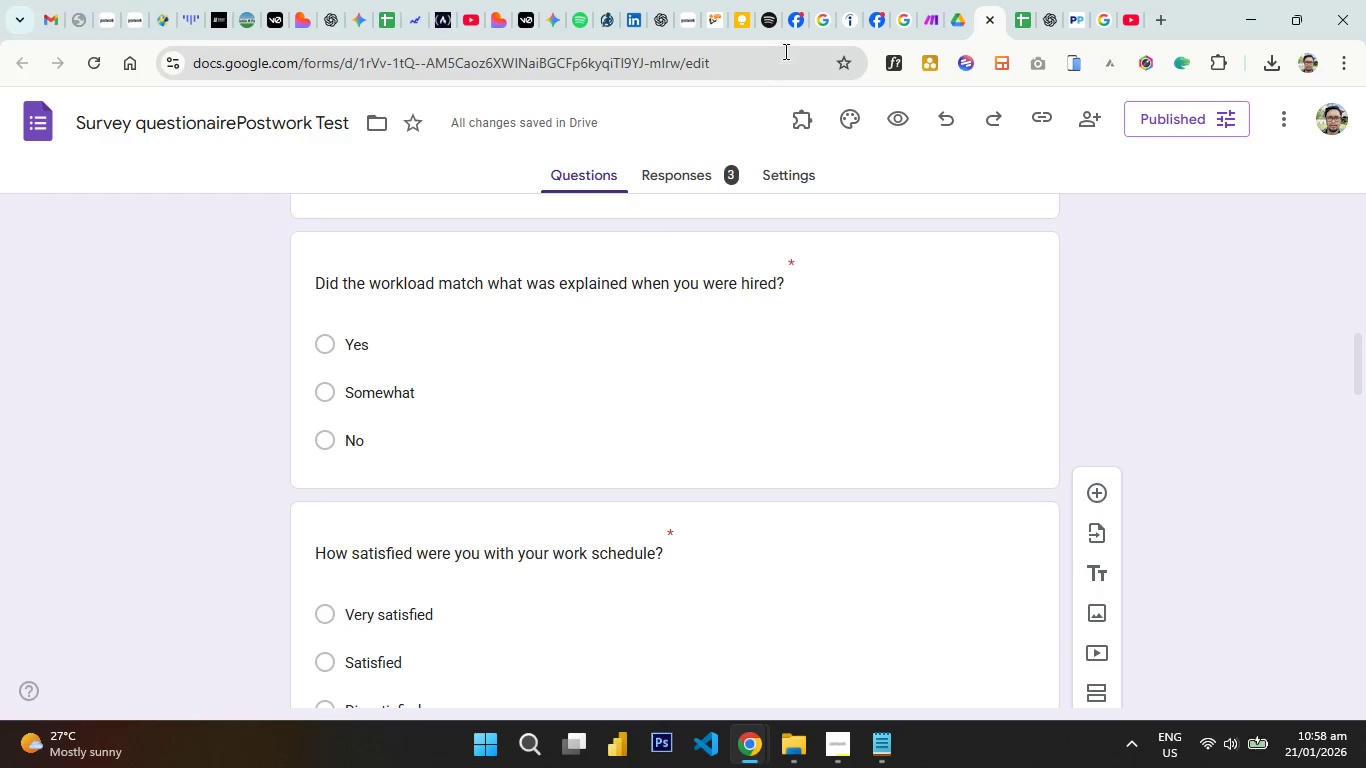 